 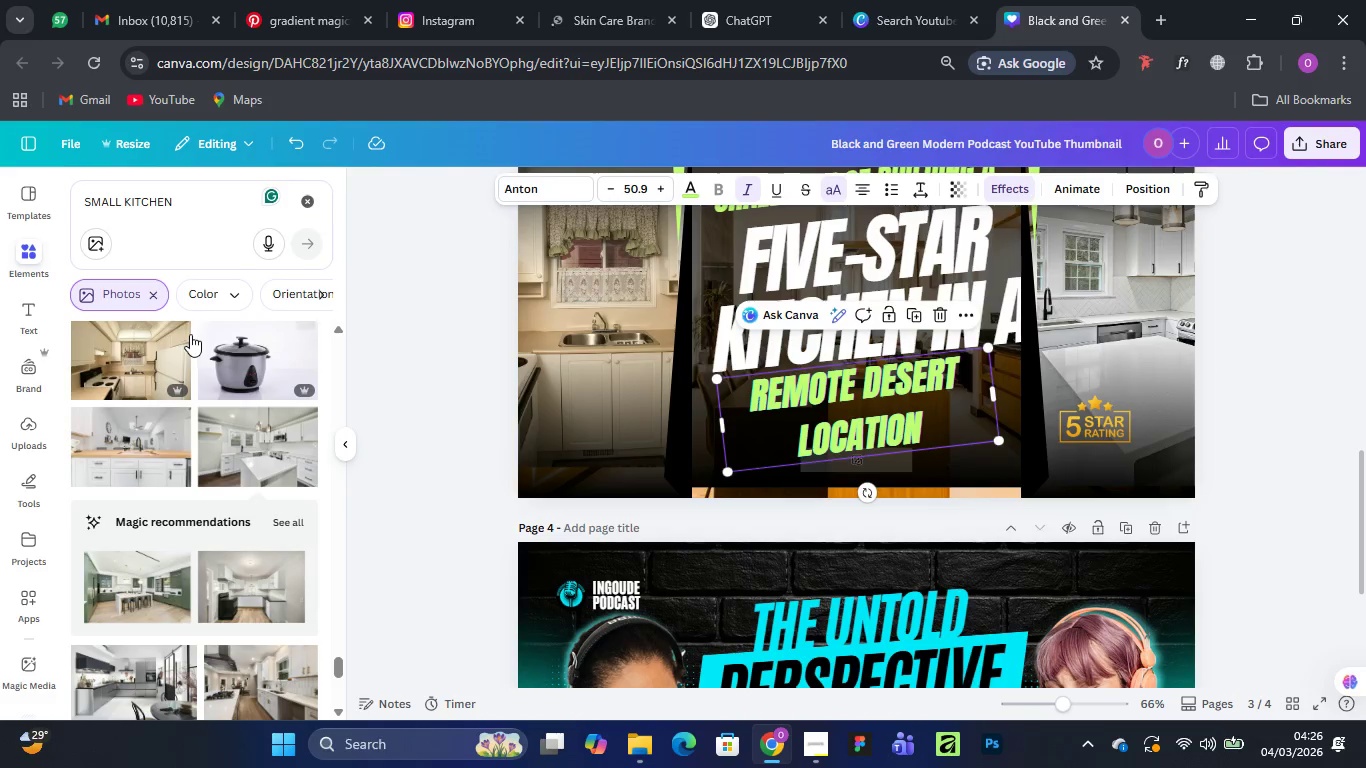 
left_click([22, 210])
 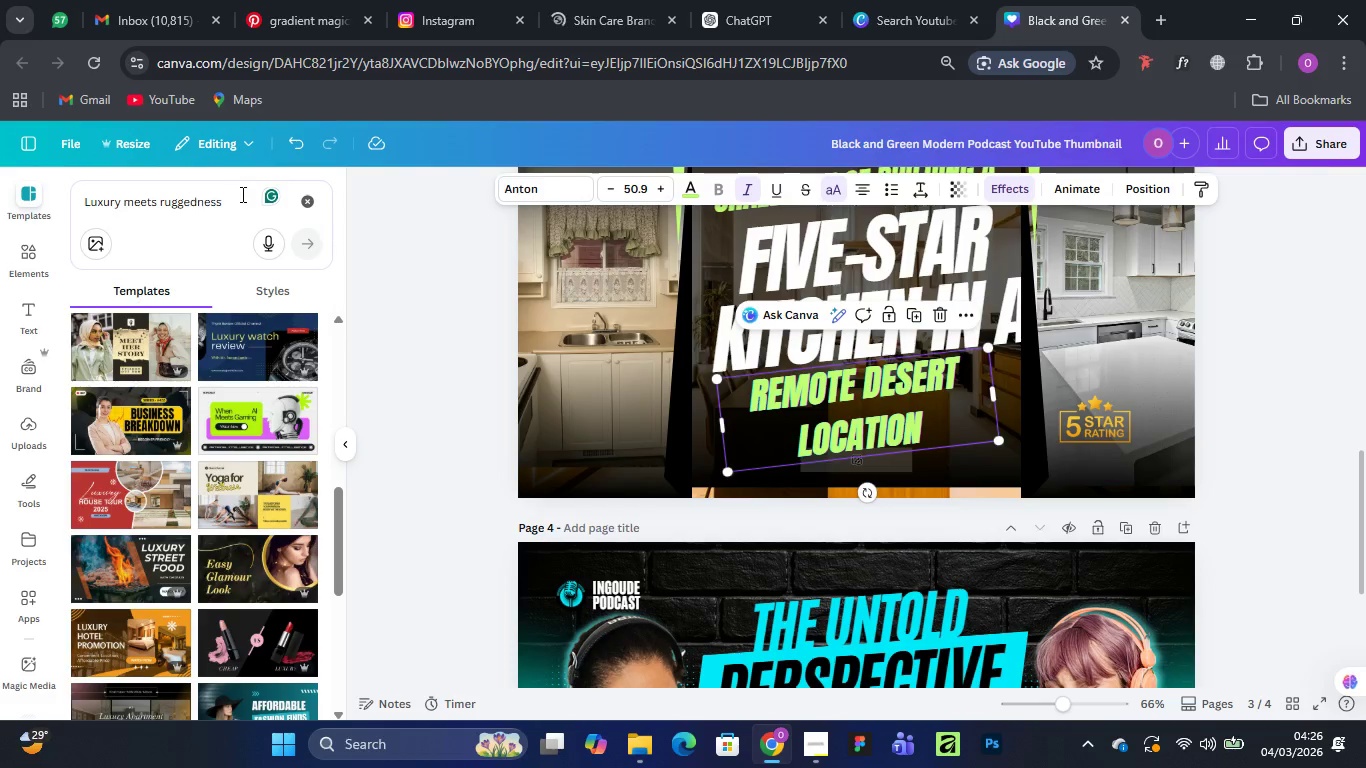 
wait(7.72)
 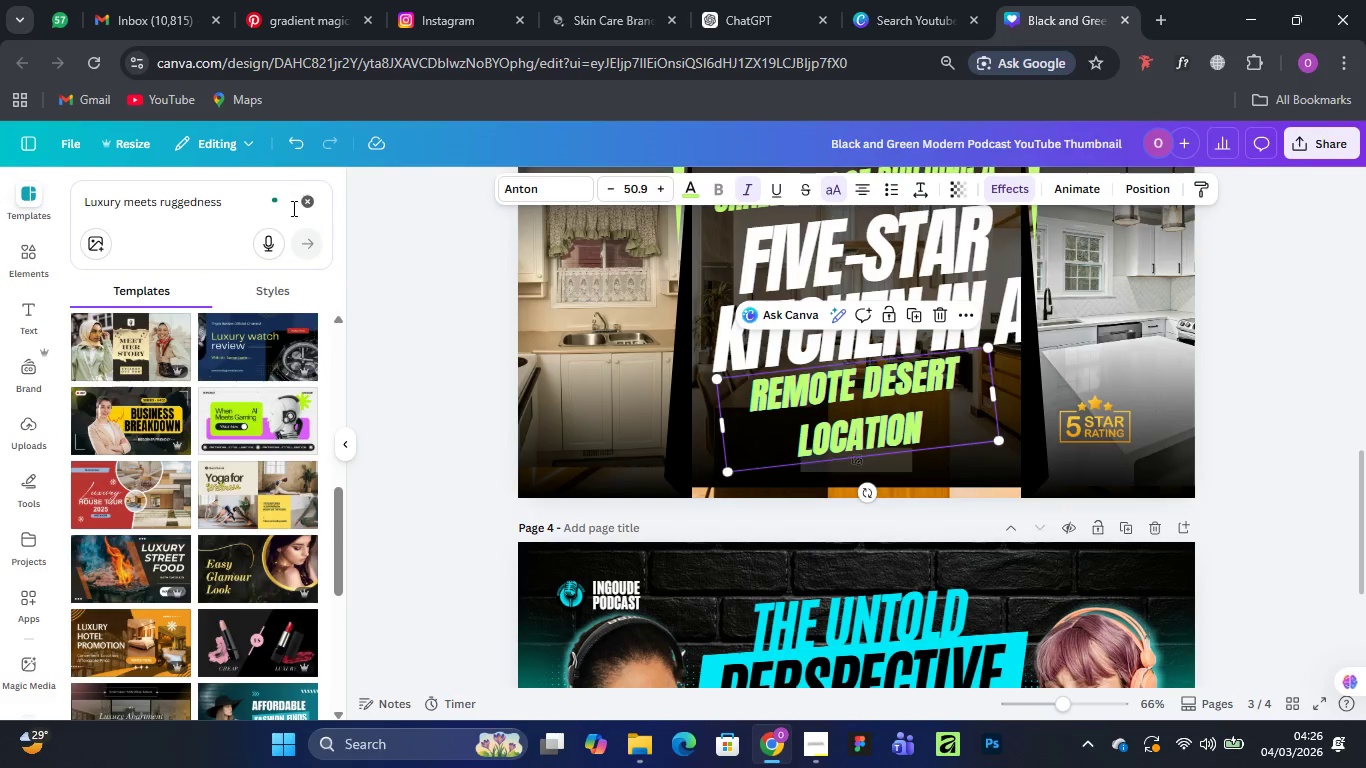 
scroll: coordinate [989, 608], scroll_direction: down, amount: 8.0
 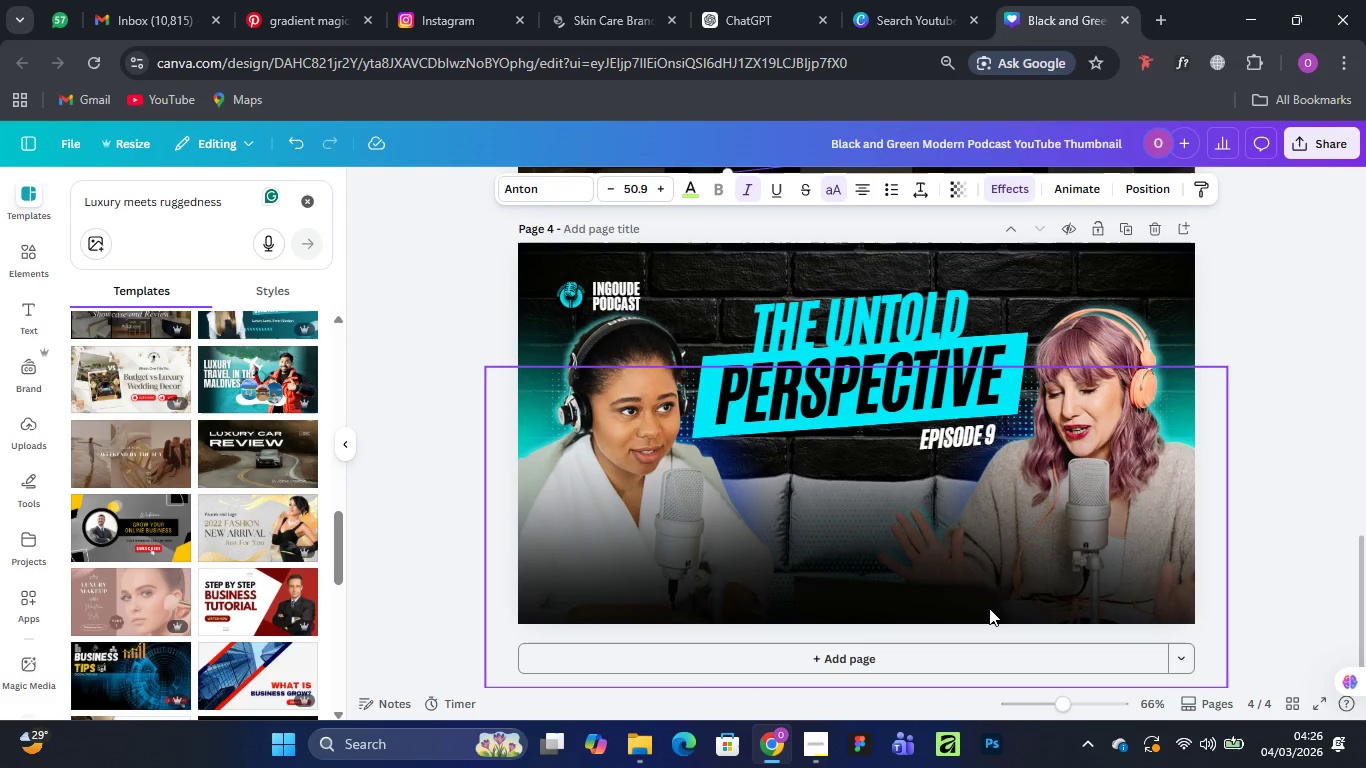 
scroll: coordinate [989, 608], scroll_direction: up, amount: 1.0
 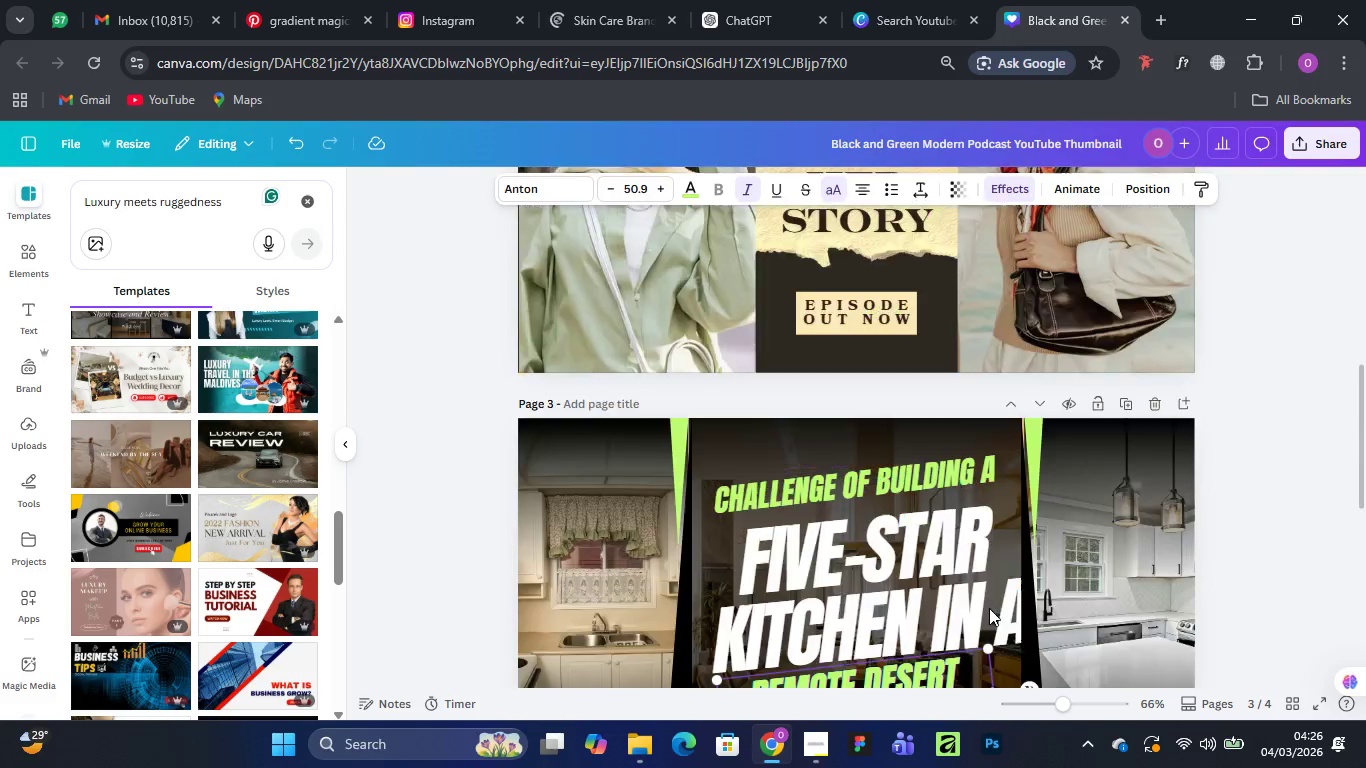 
scroll: coordinate [989, 608], scroll_direction: down, amount: 3.0
 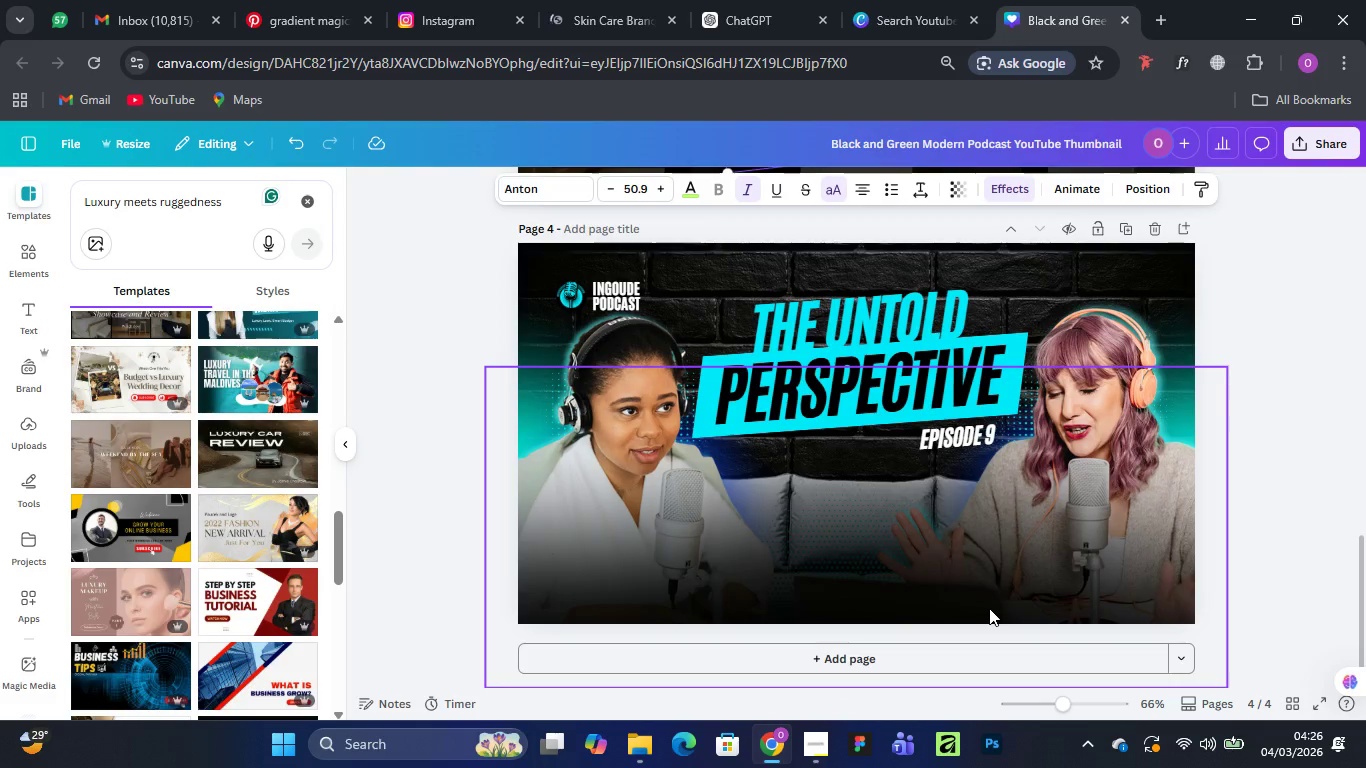 
scroll: coordinate [989, 608], scroll_direction: up, amount: 3.0
 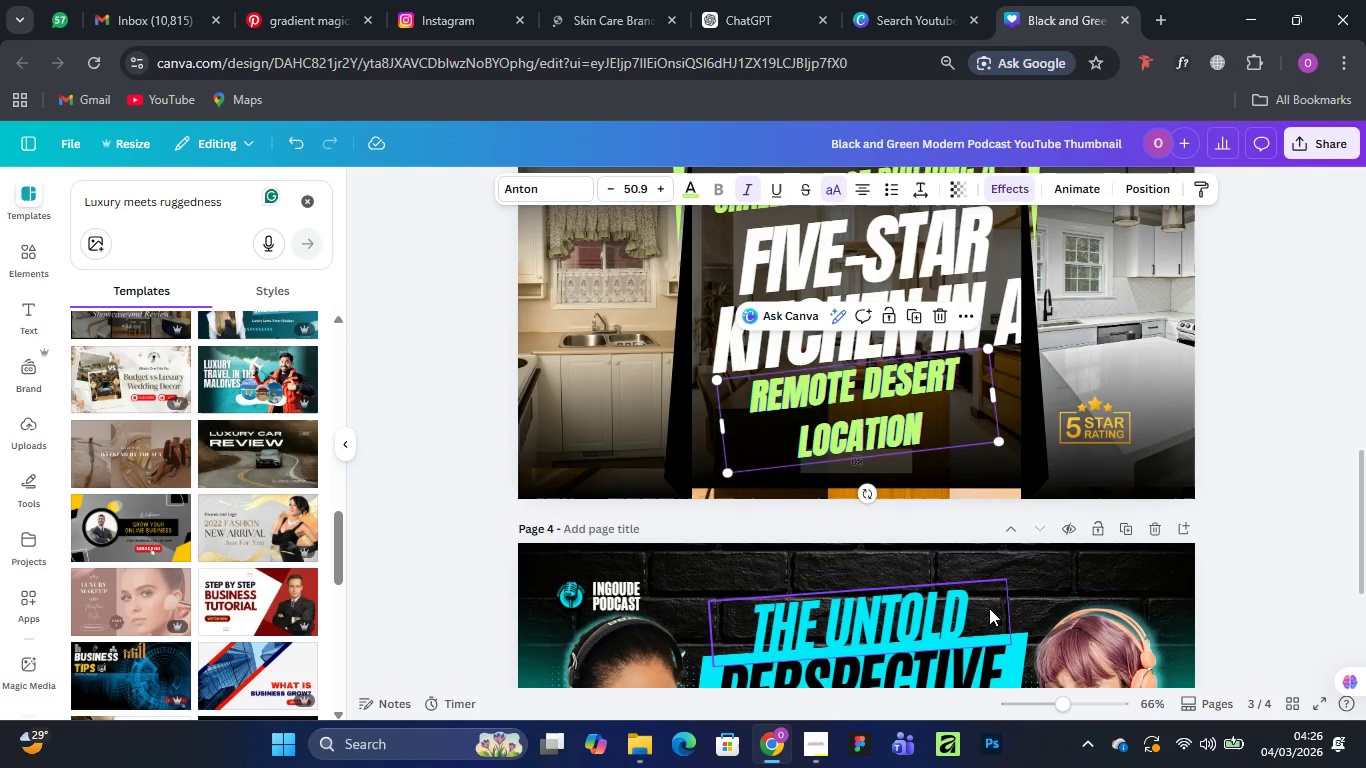 
scroll: coordinate [989, 608], scroll_direction: down, amount: 3.0
 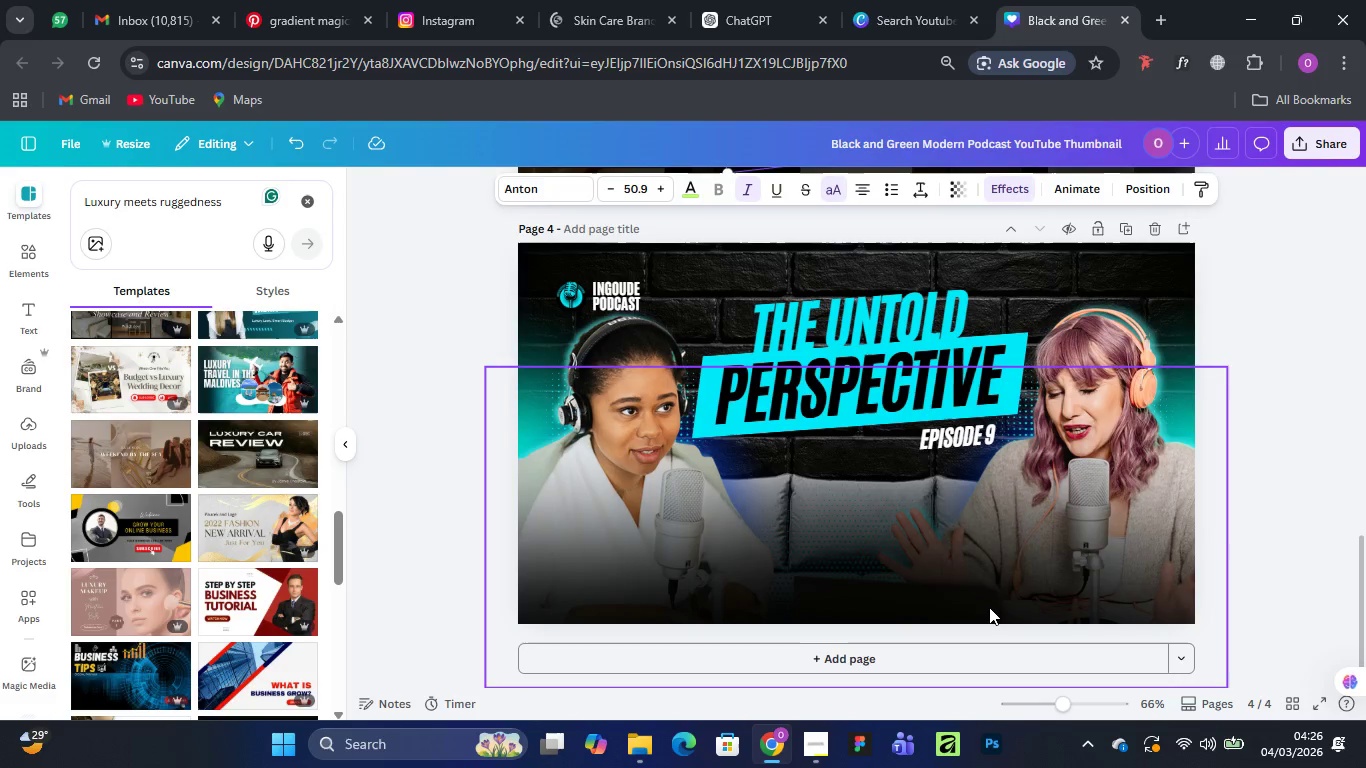 
scroll: coordinate [989, 607], scroll_direction: up, amount: 3.0
 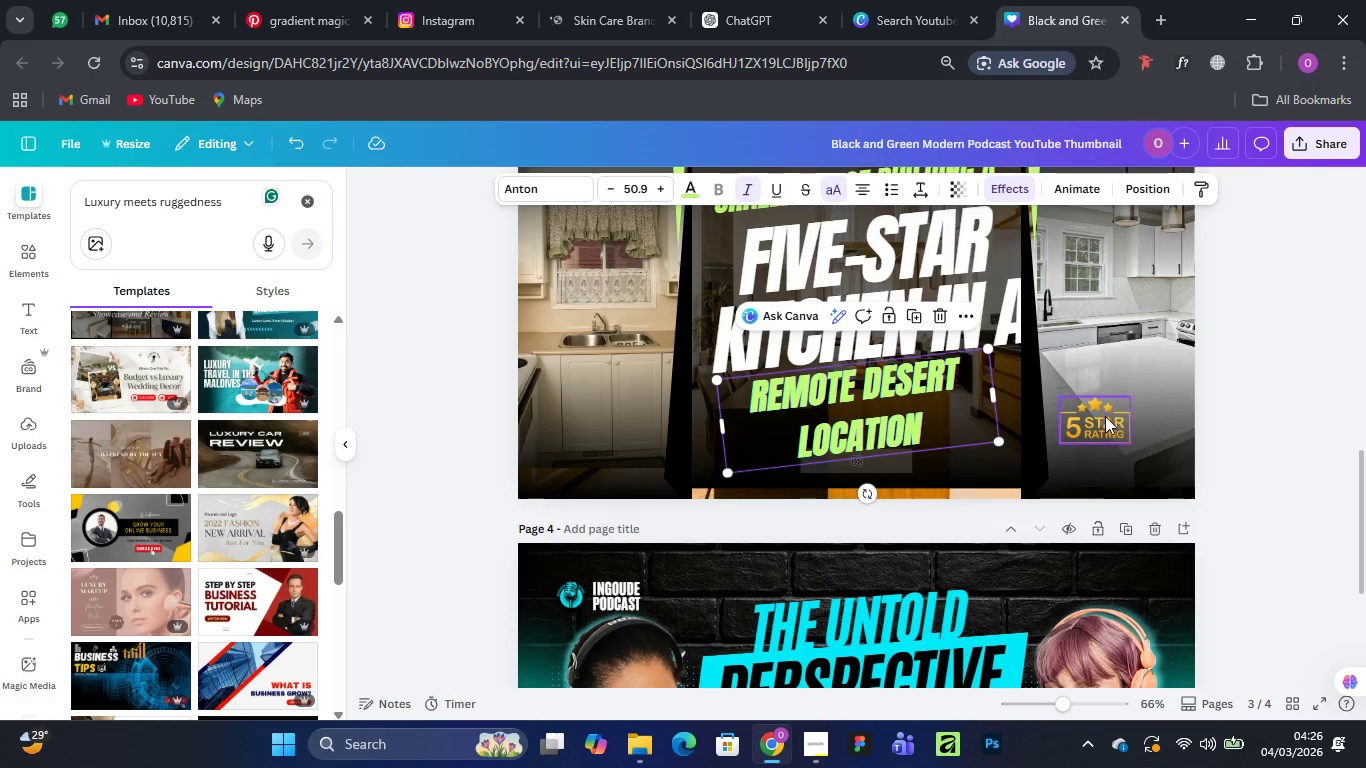 
left_click([1105, 415])
 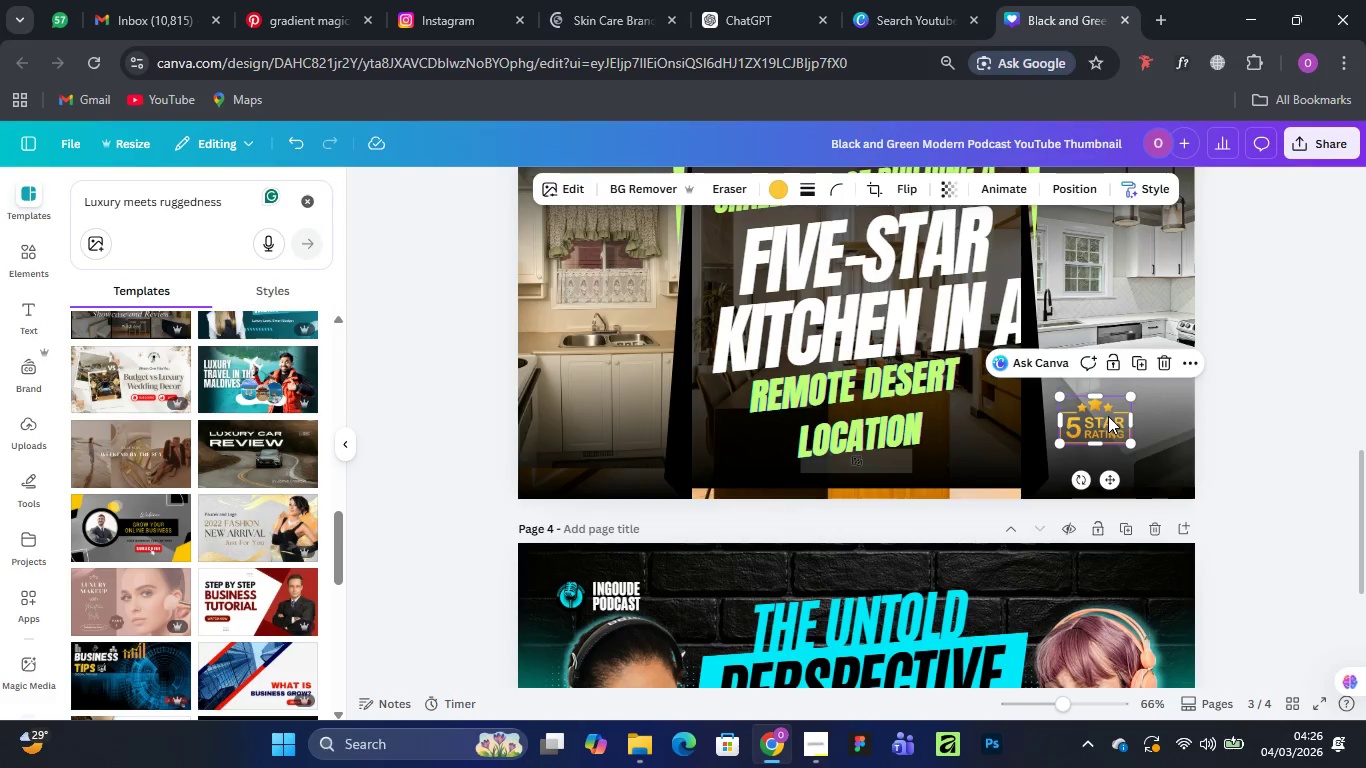 
wait(7.03)
 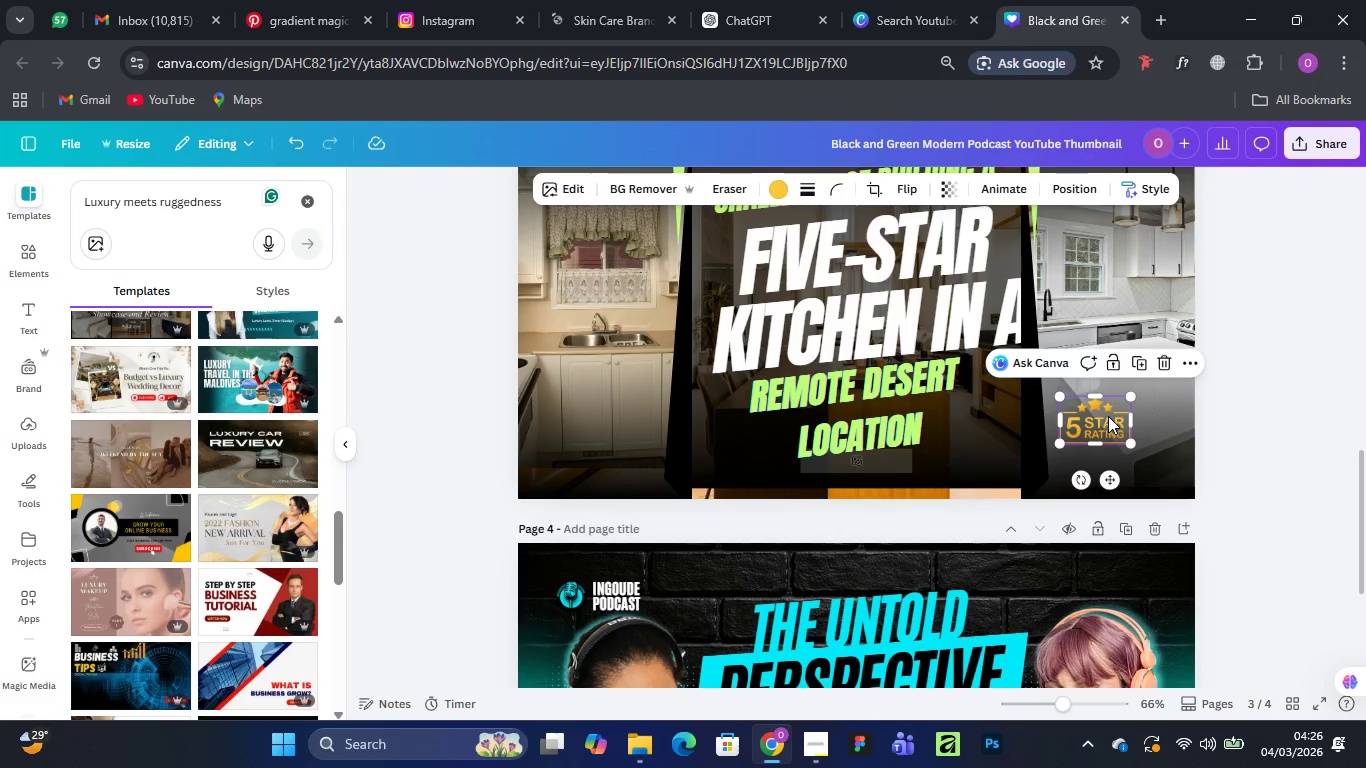 
left_click_drag(start_coordinate=[1108, 415], to_coordinate=[996, 414])
 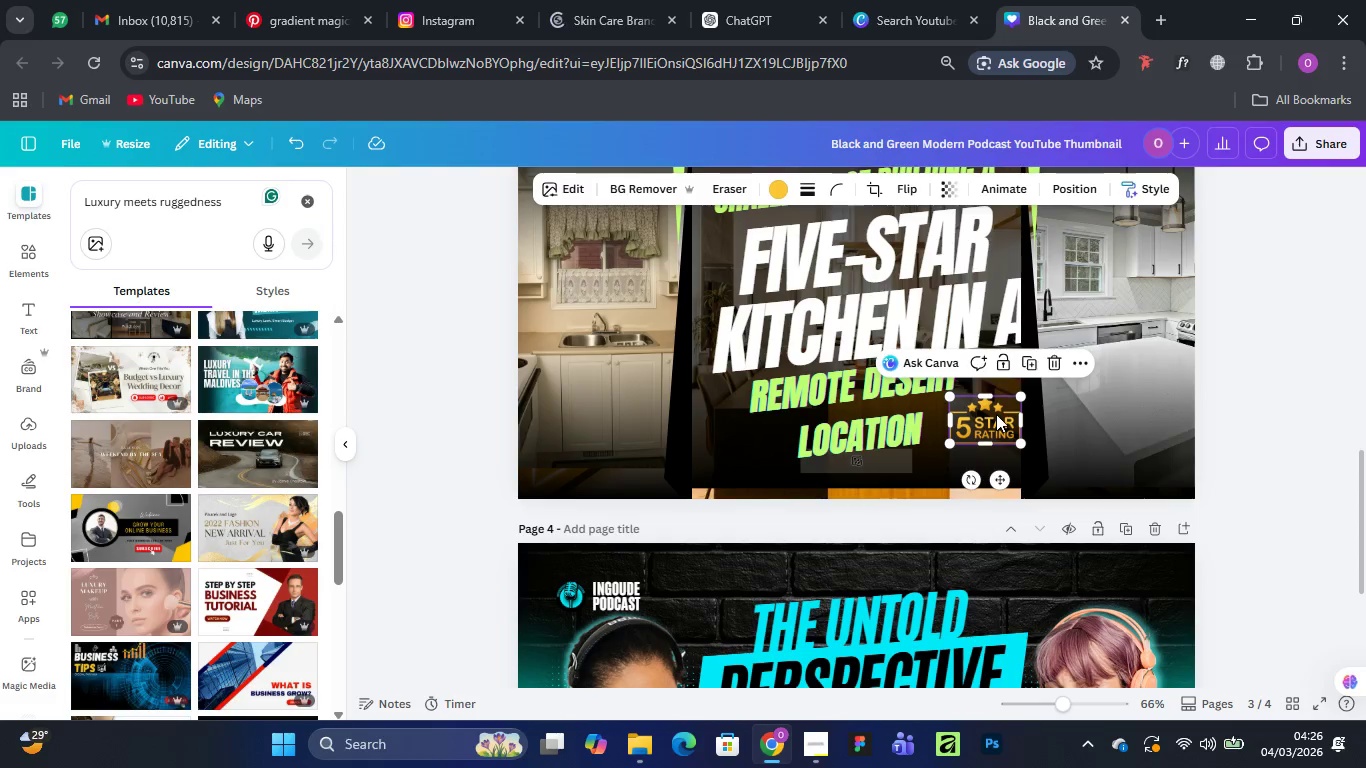 
key(Delete)
 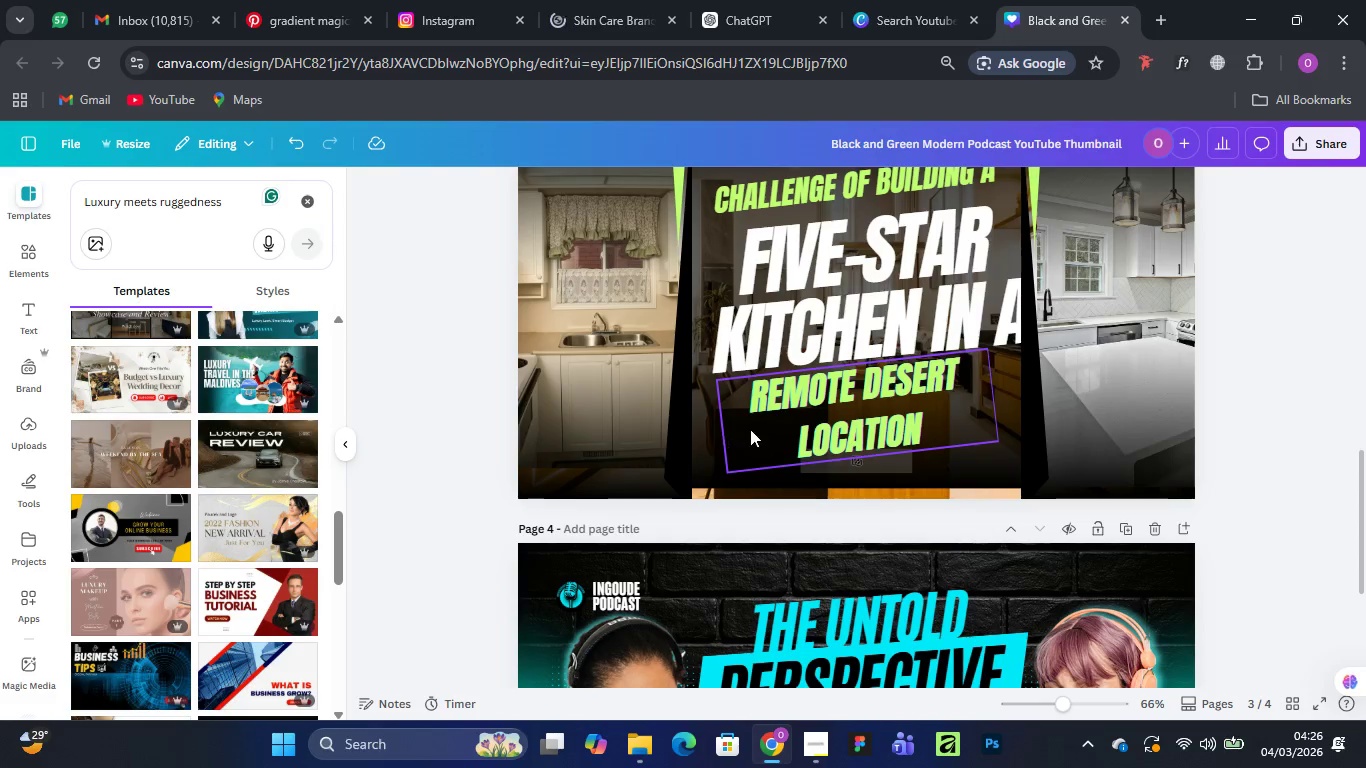 
scroll: coordinate [801, 443], scroll_direction: up, amount: 2.0
 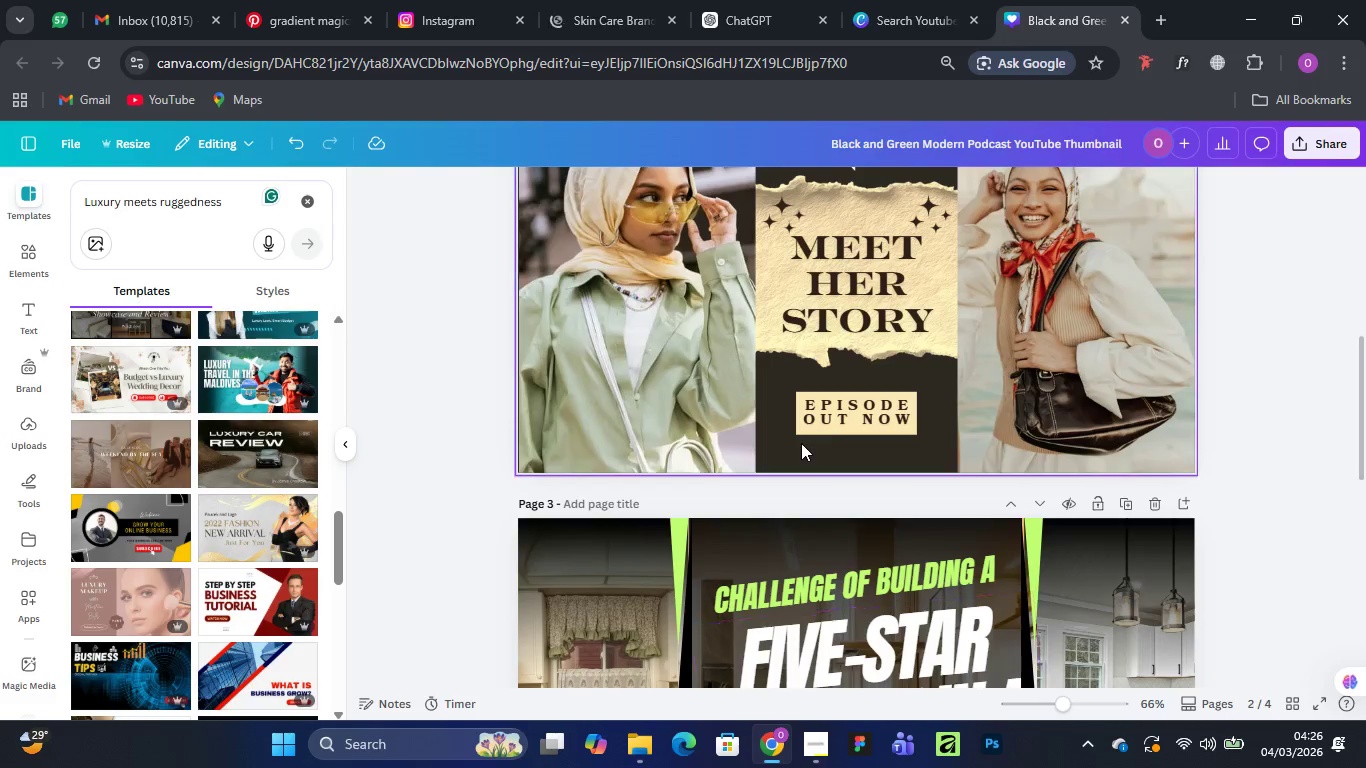 
scroll: coordinate [912, 473], scroll_direction: down, amount: 2.0
 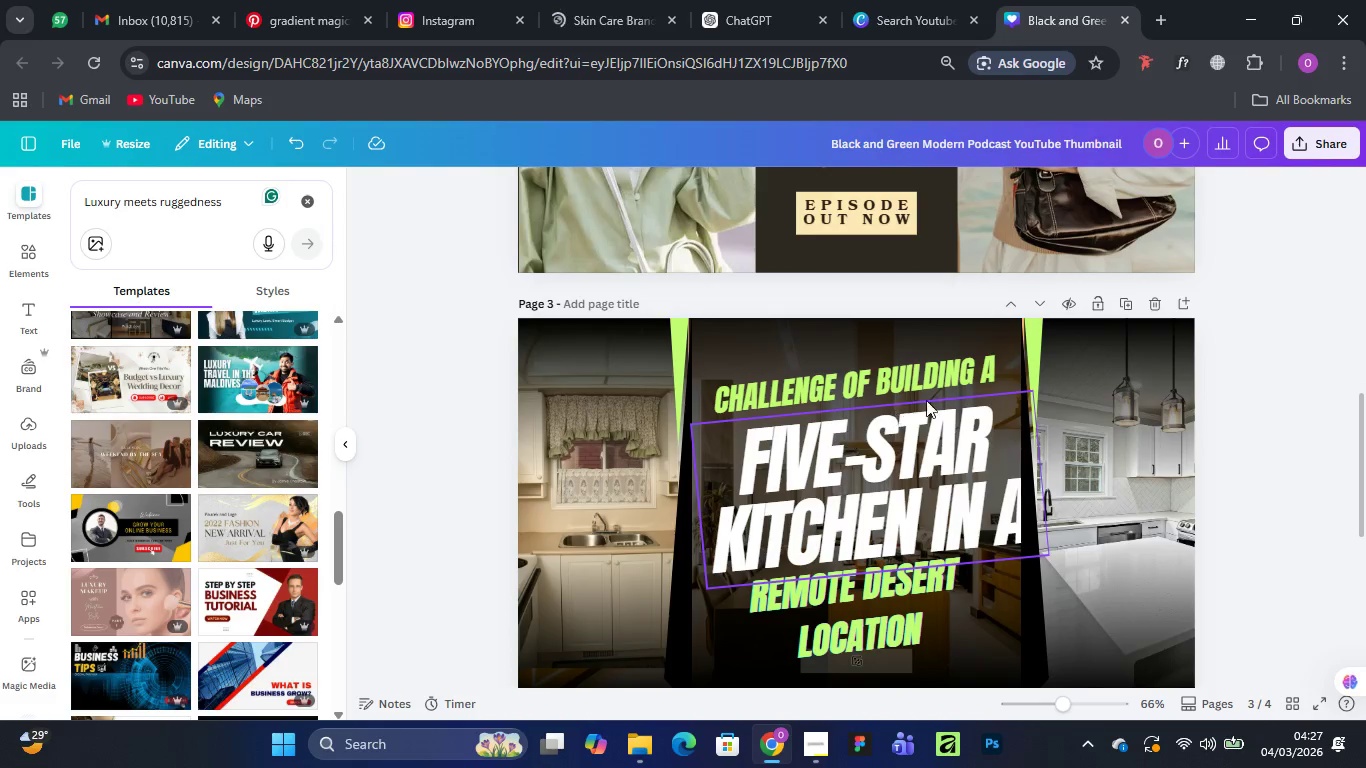 
left_click_drag(start_coordinate=[950, 483], to_coordinate=[936, 482])
 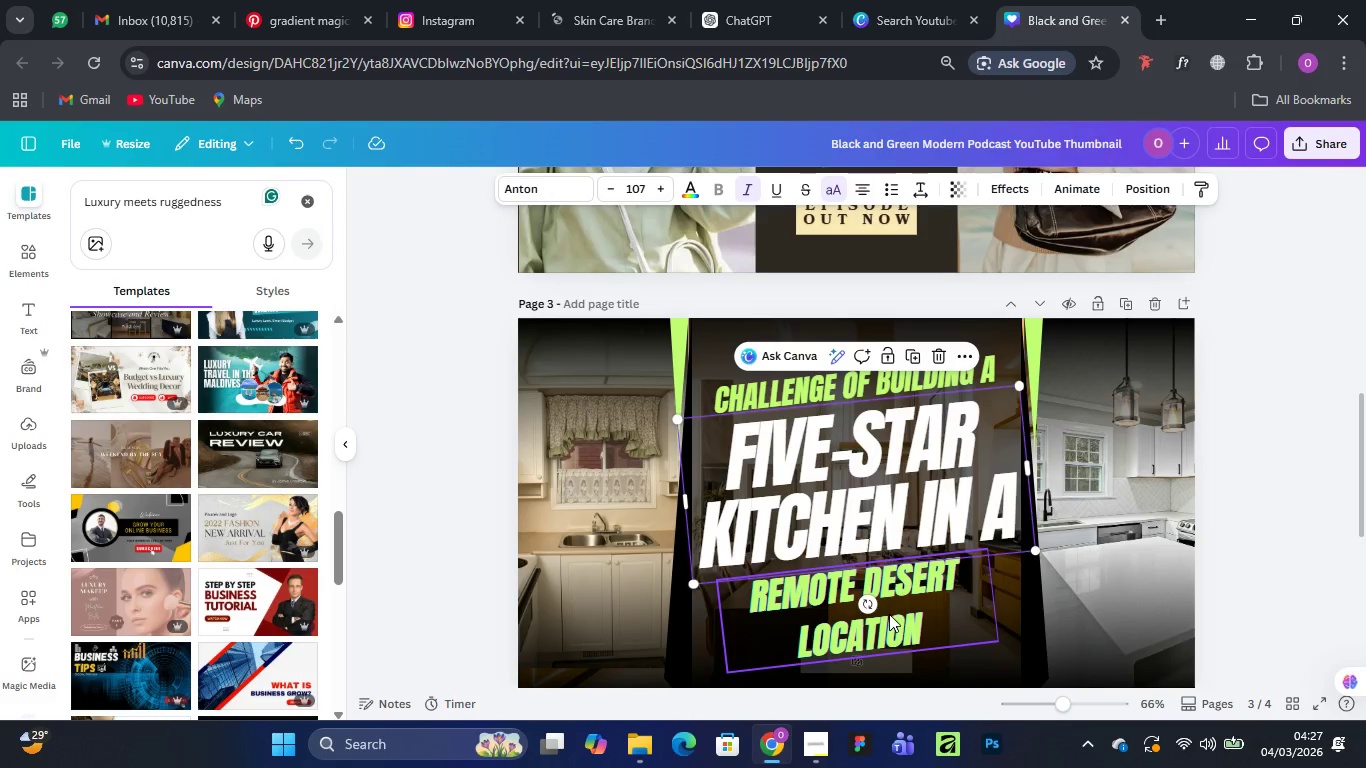 
left_click([889, 614])
 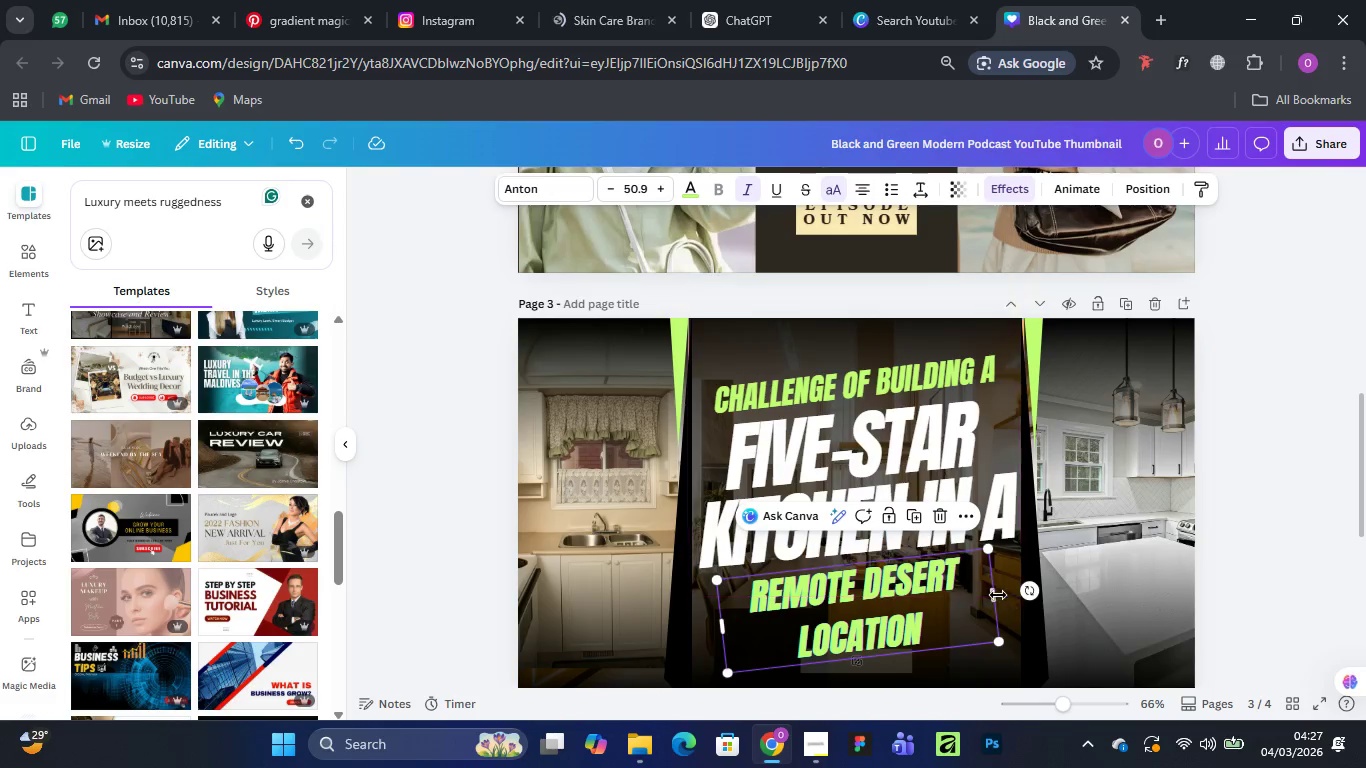 
left_click_drag(start_coordinate=[997, 595], to_coordinate=[1110, 579])
 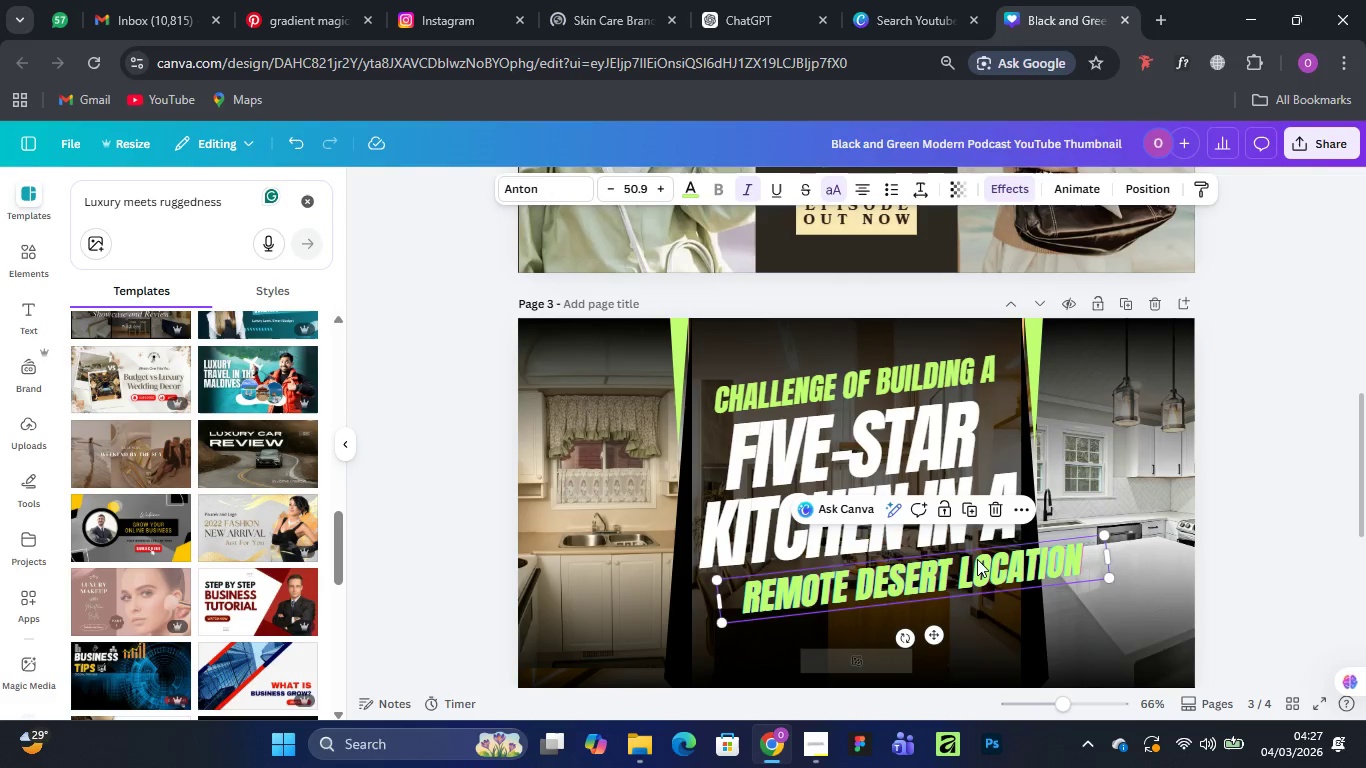 
left_click_drag(start_coordinate=[1003, 560], to_coordinate=[953, 590])
 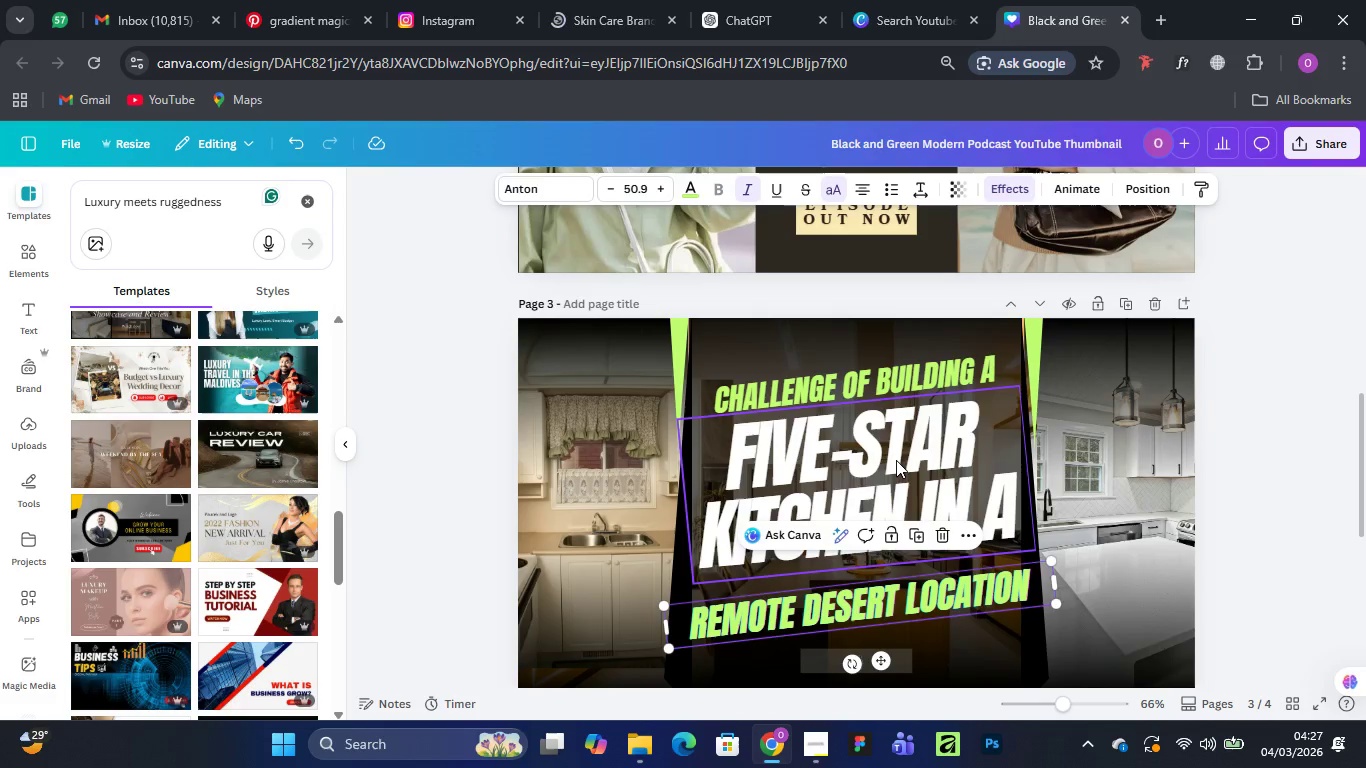 
left_click_drag(start_coordinate=[896, 460], to_coordinate=[894, 479])
 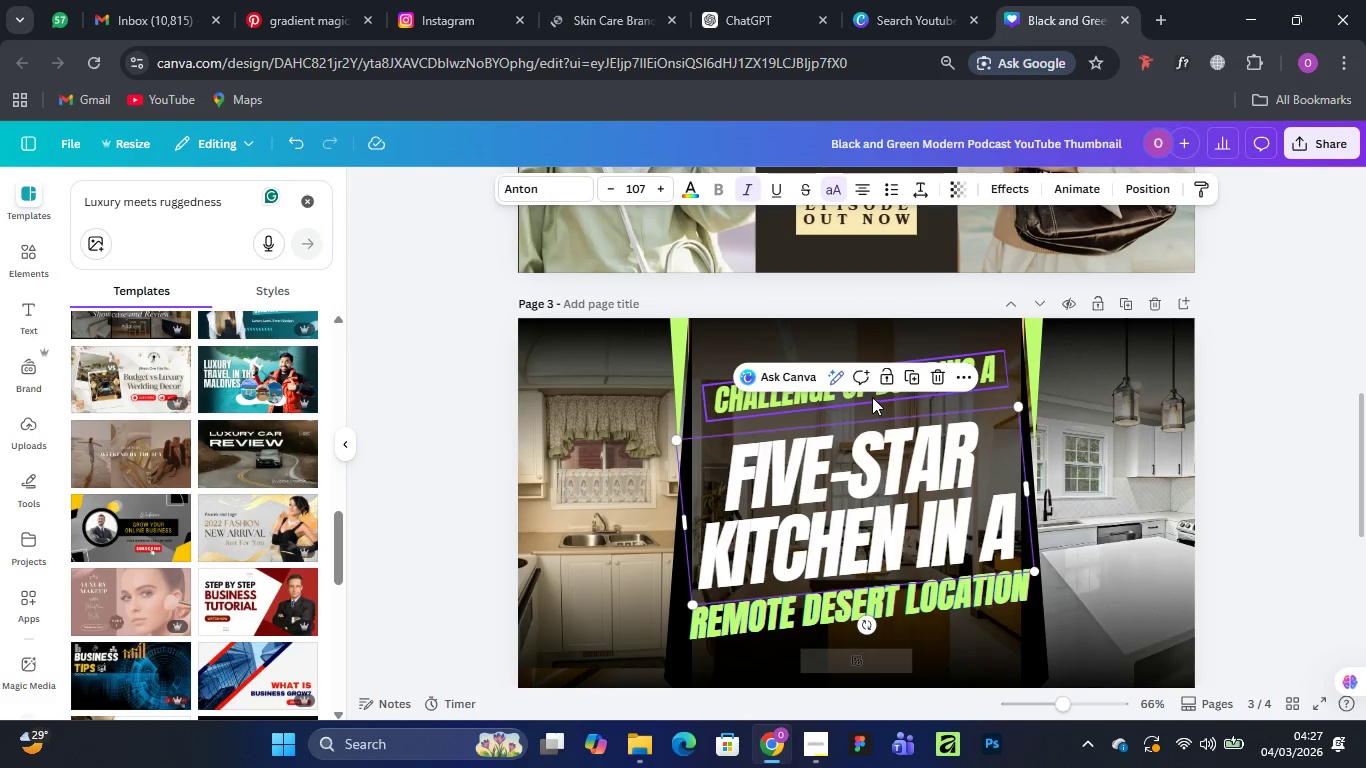 
left_click_drag(start_coordinate=[872, 397], to_coordinate=[870, 419])
 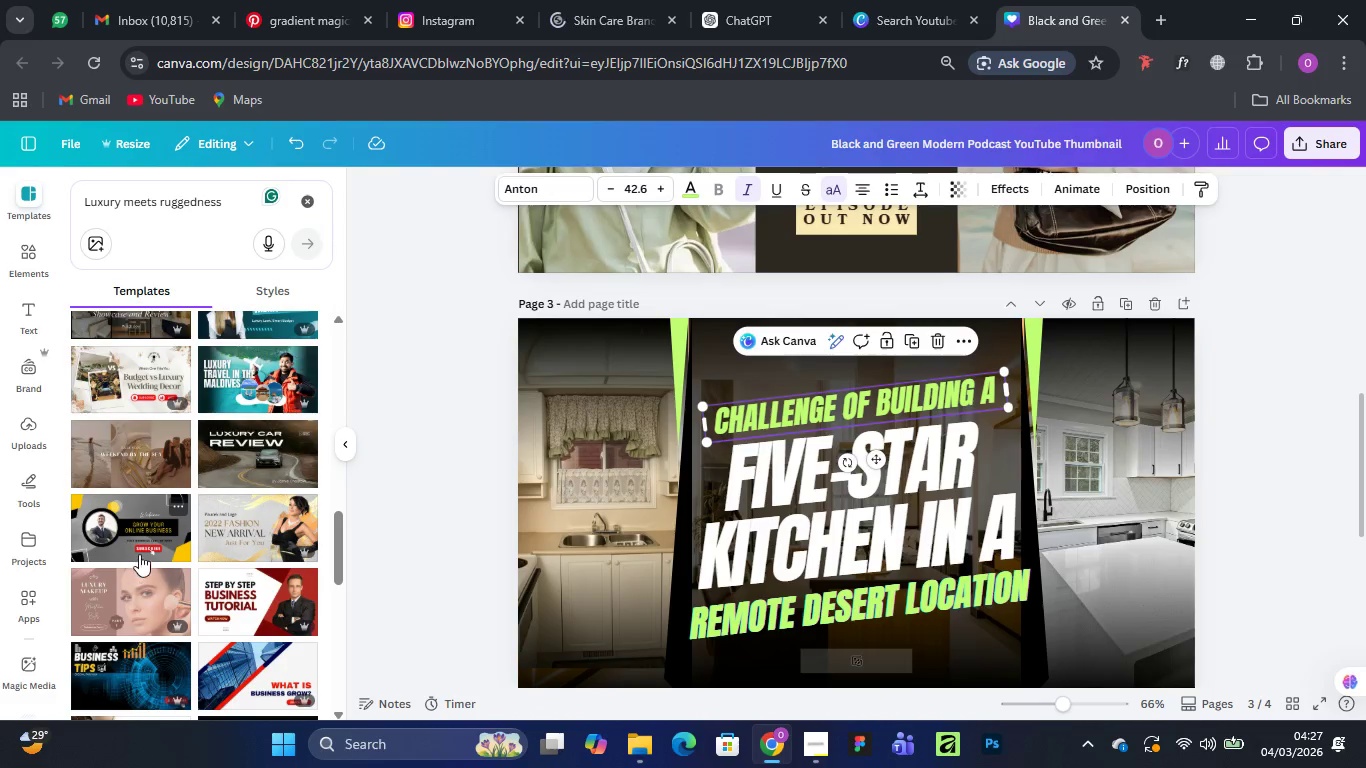 
wait(6.02)
 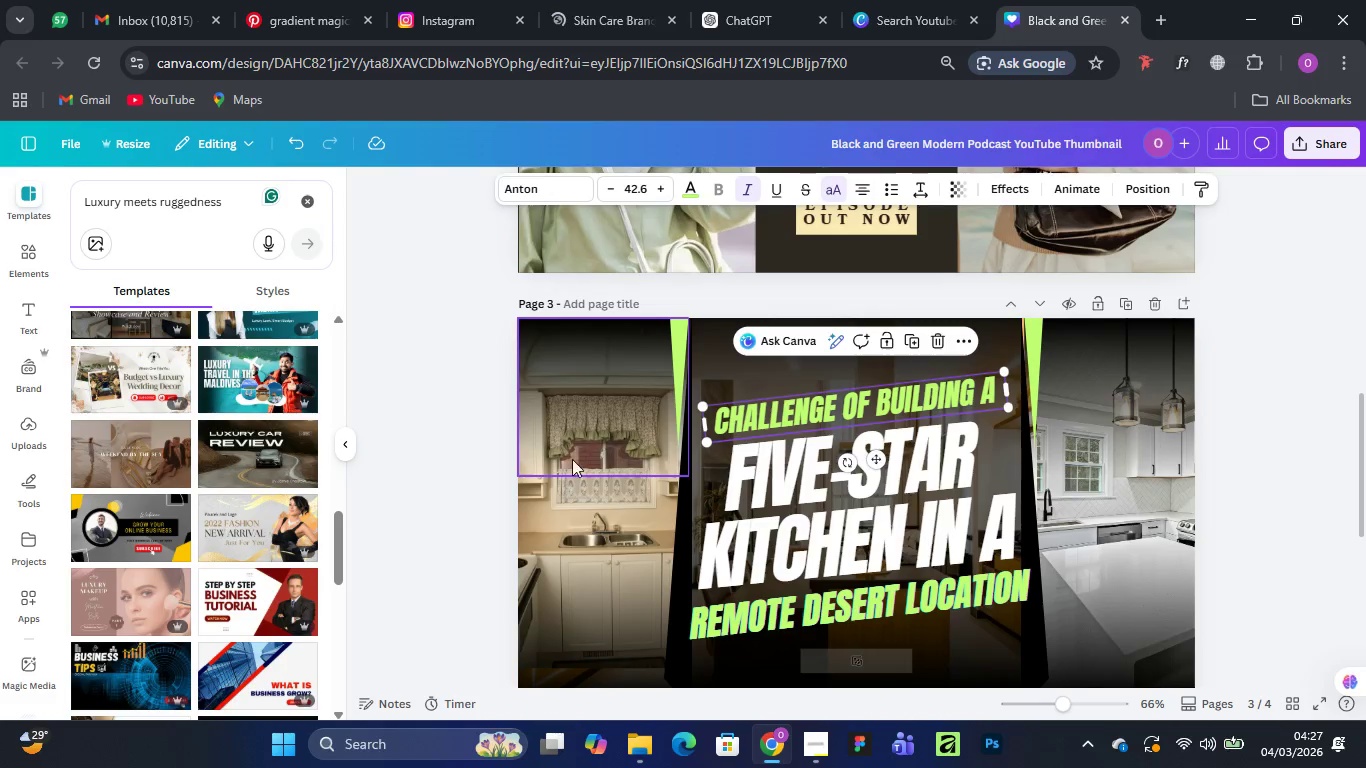 
scroll: coordinate [973, 438], scroll_direction: down, amount: 12.0
 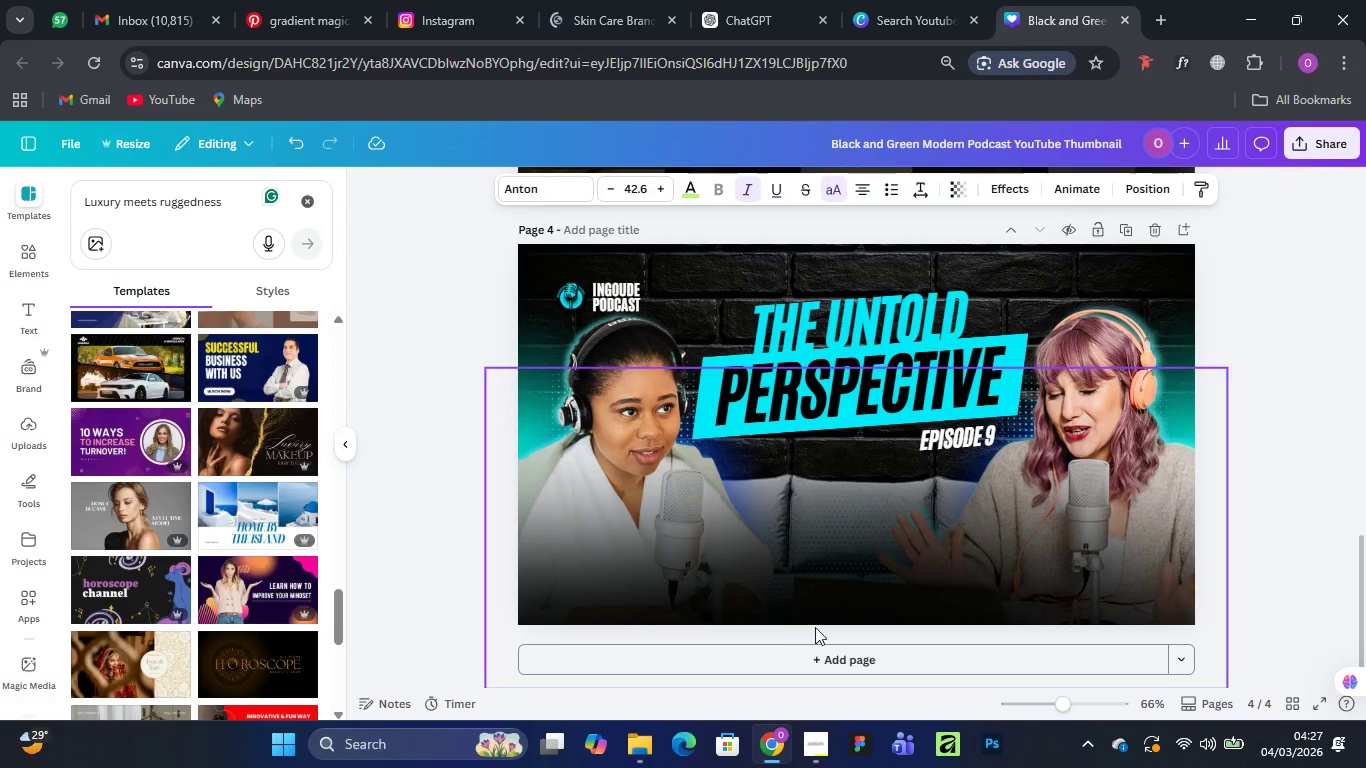 
left_click([819, 652])
 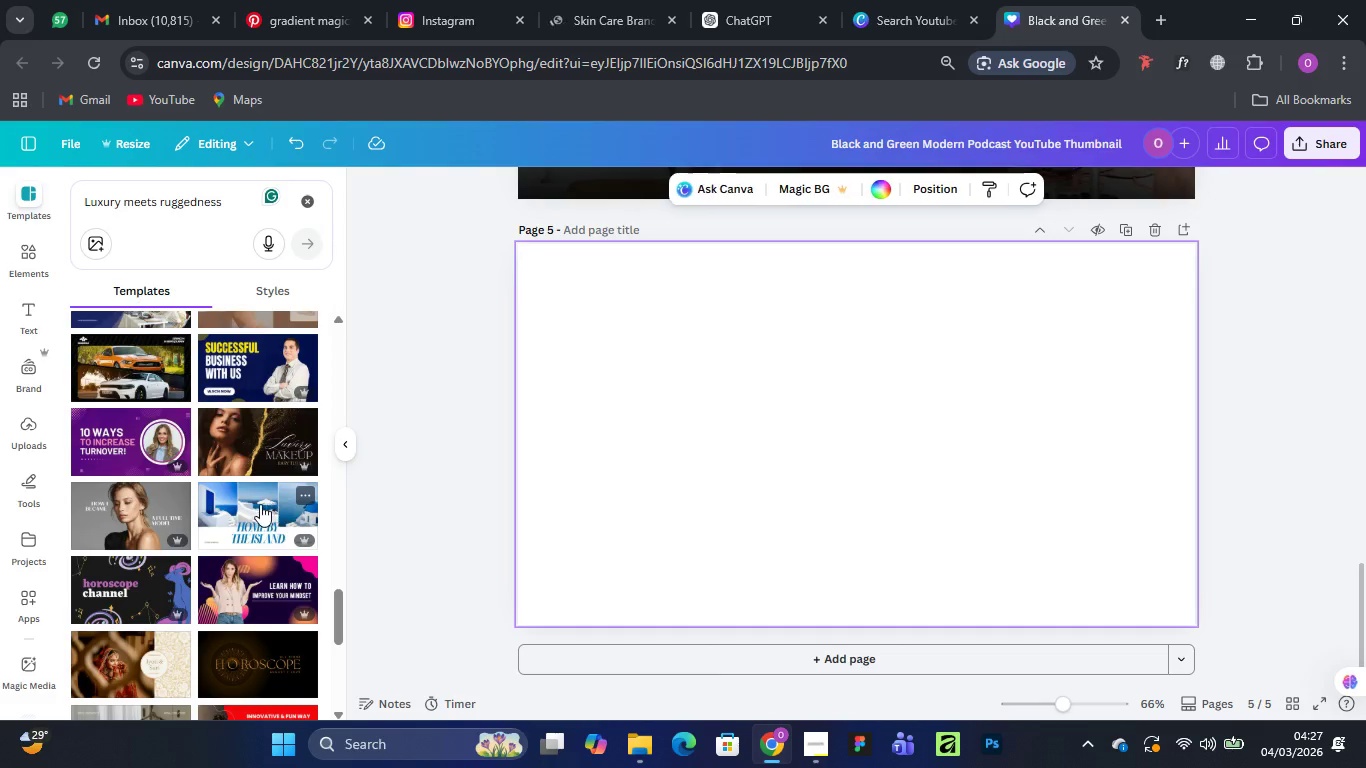 
left_click([260, 504])
 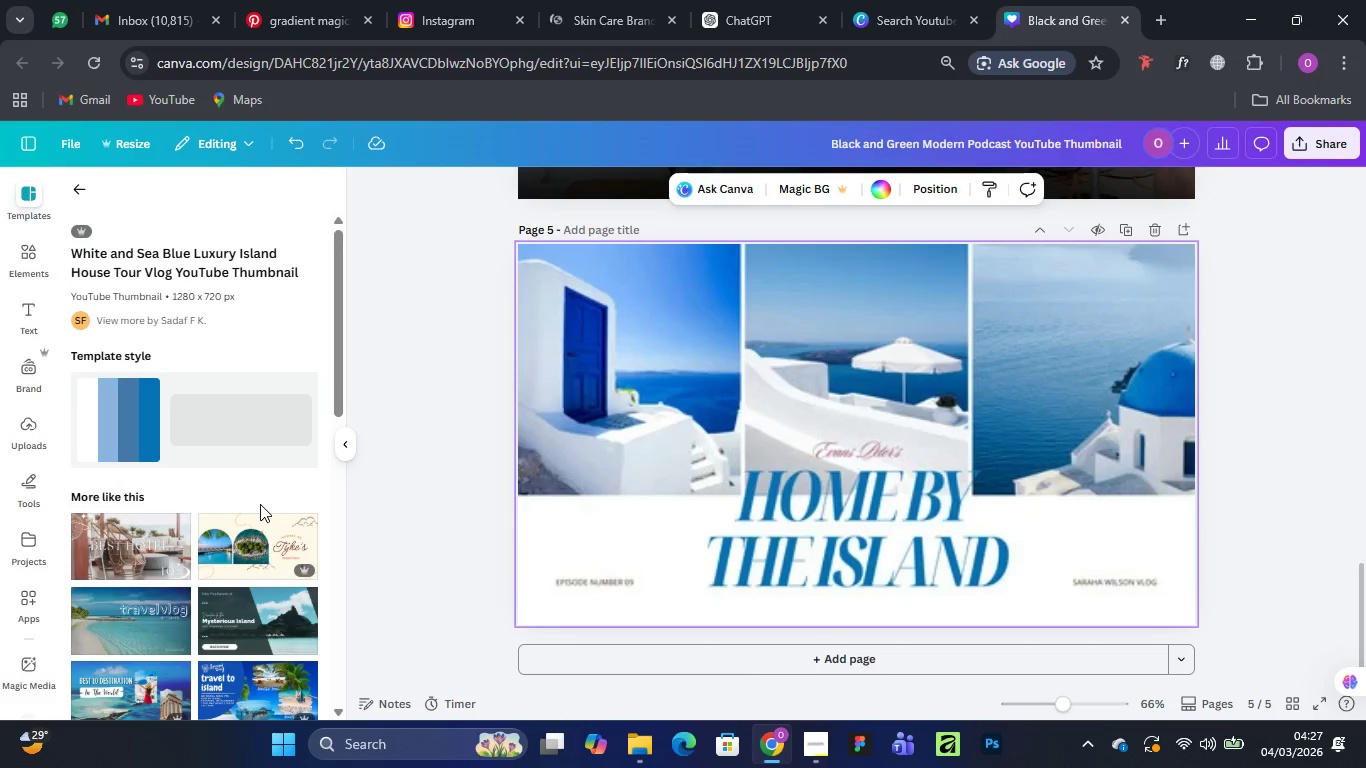 
scroll: coordinate [186, 599], scroll_direction: down, amount: 3.0
 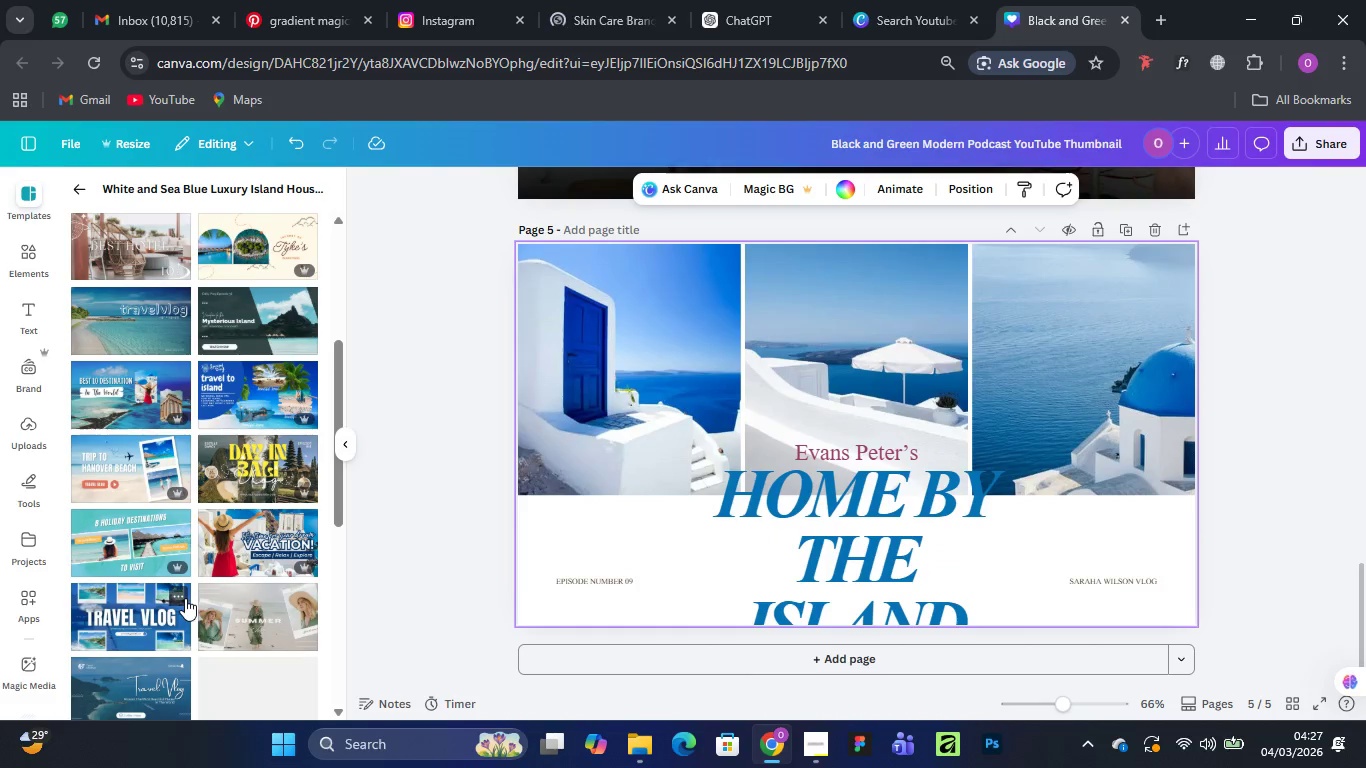 
scroll: coordinate [185, 598], scroll_direction: up, amount: 3.0
 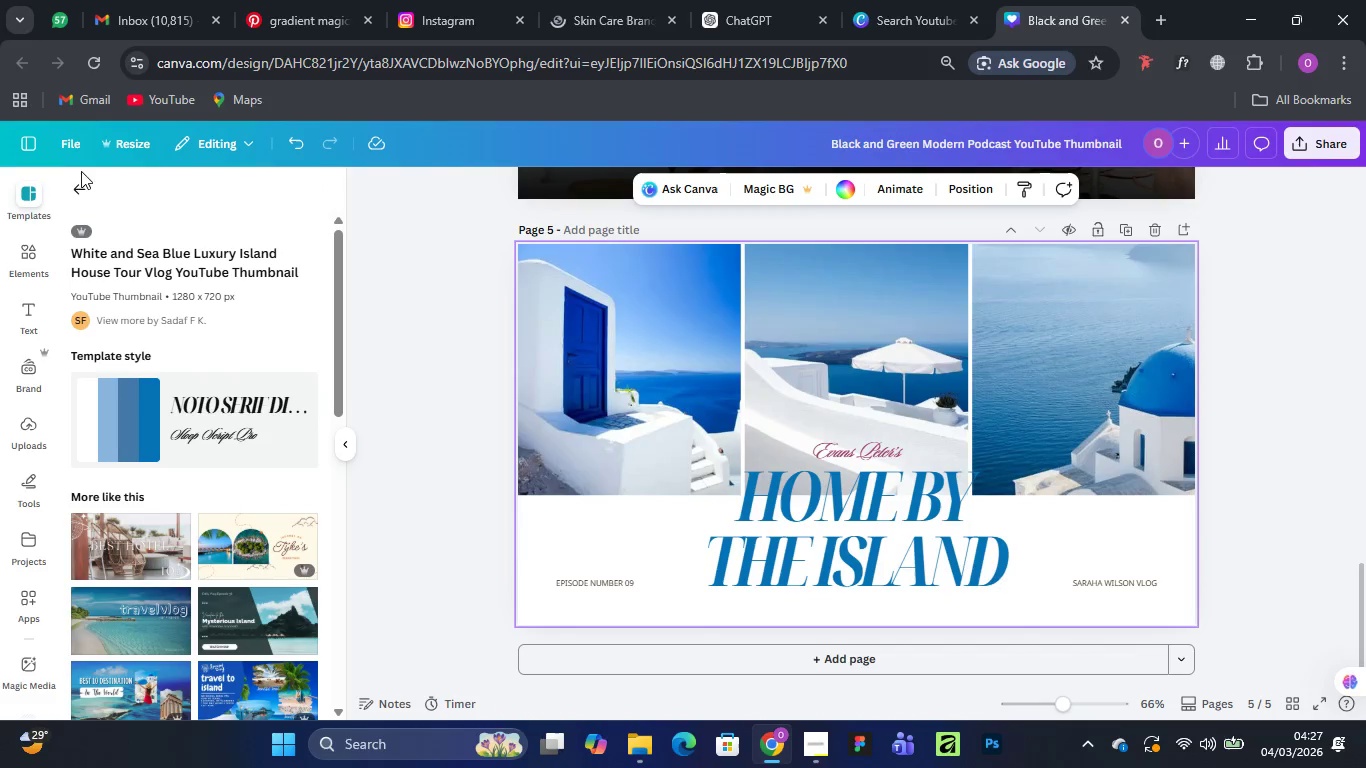 
left_click([73, 187])
 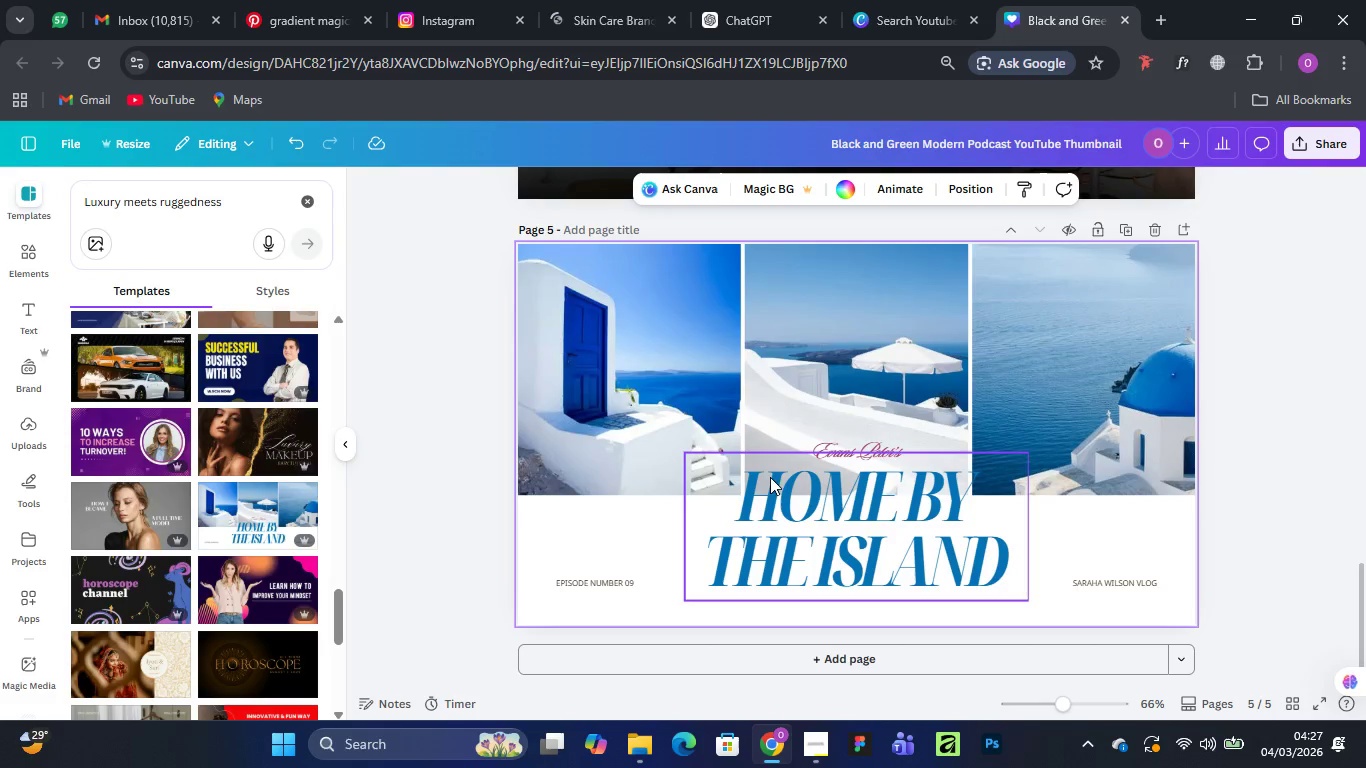 
scroll: coordinate [767, 456], scroll_direction: up, amount: 17.0
 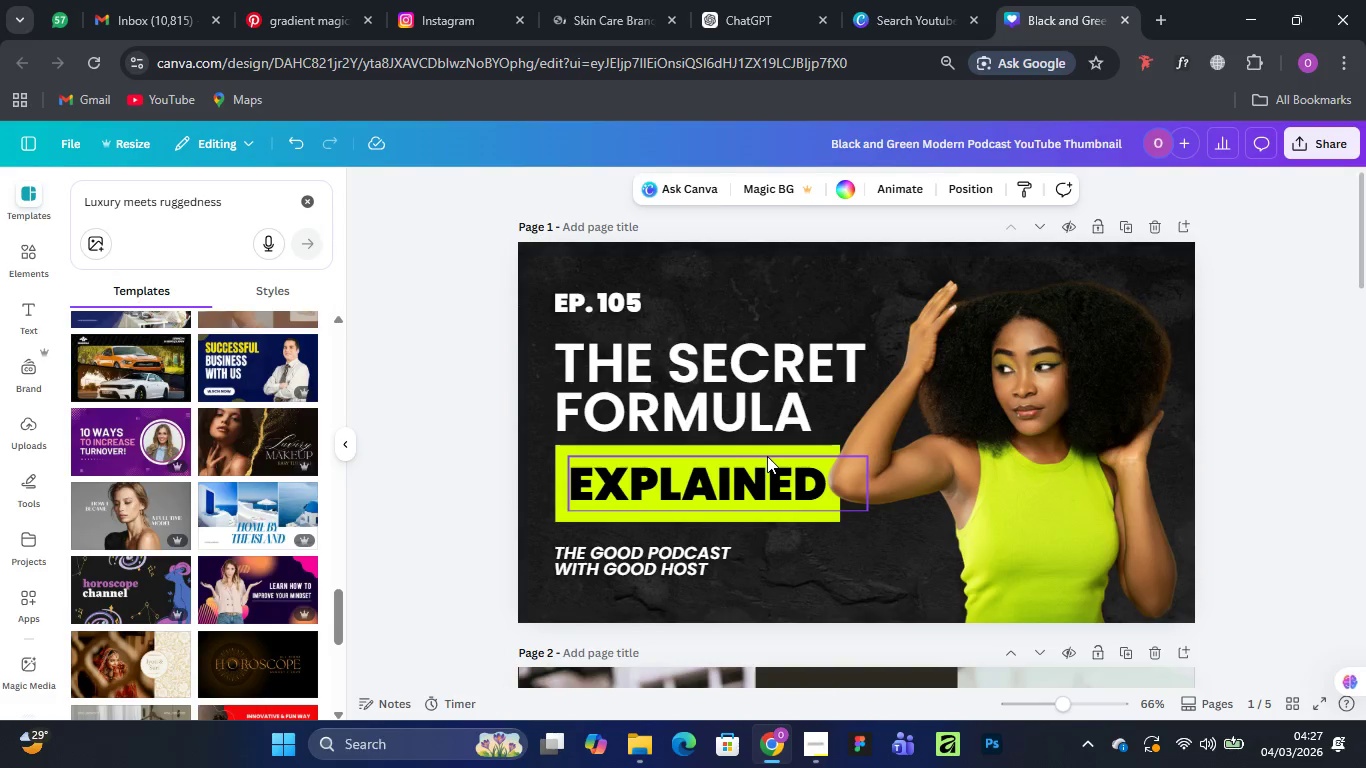 
scroll: coordinate [767, 454], scroll_direction: down, amount: 4.0
 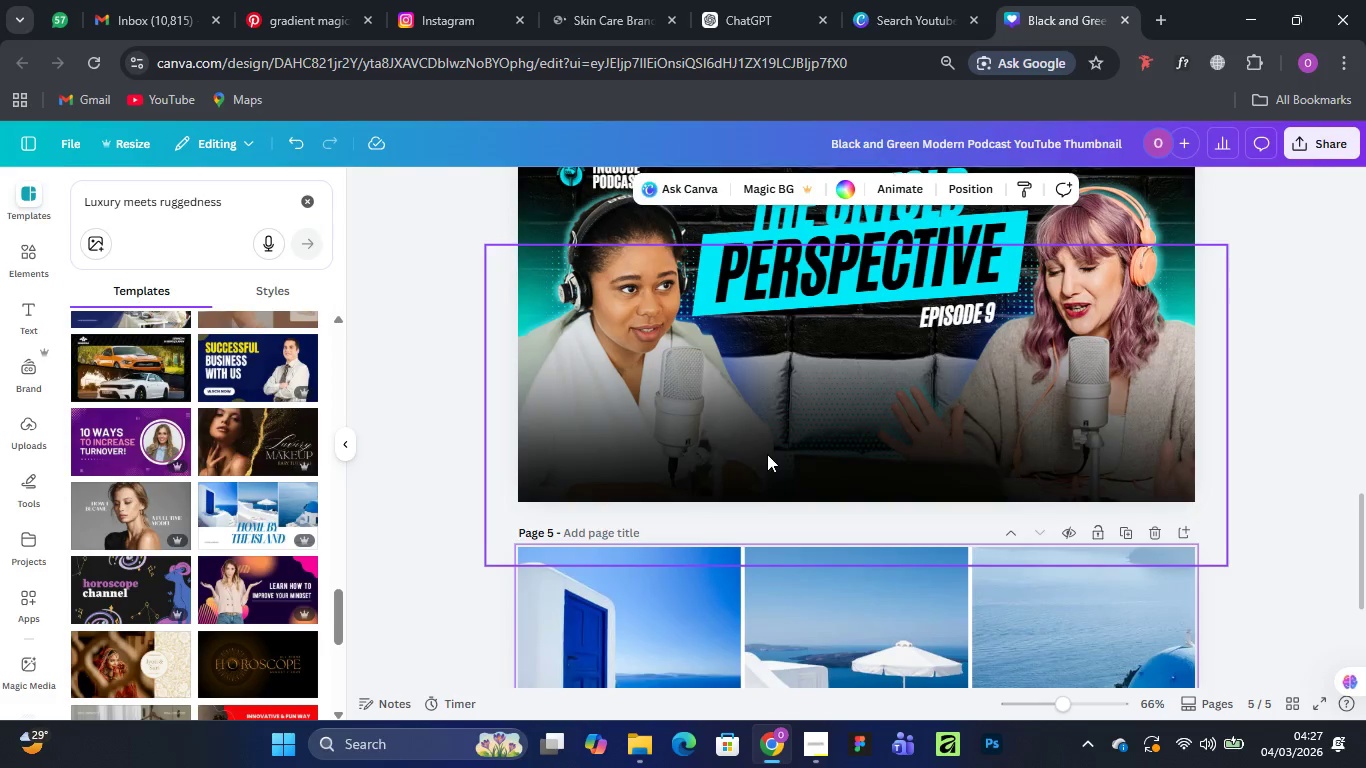 
scroll: coordinate [767, 454], scroll_direction: up, amount: 2.0
 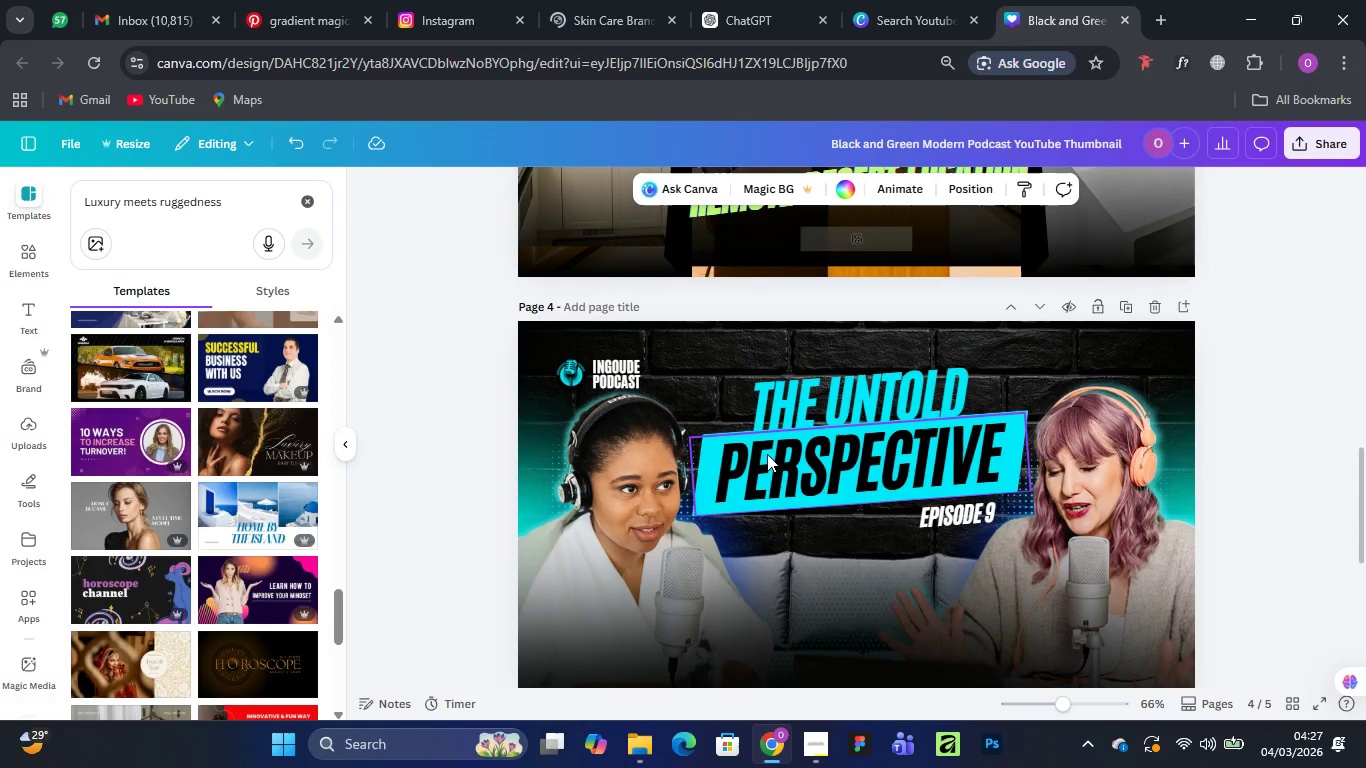 
scroll: coordinate [767, 454], scroll_direction: down, amount: 1.0
 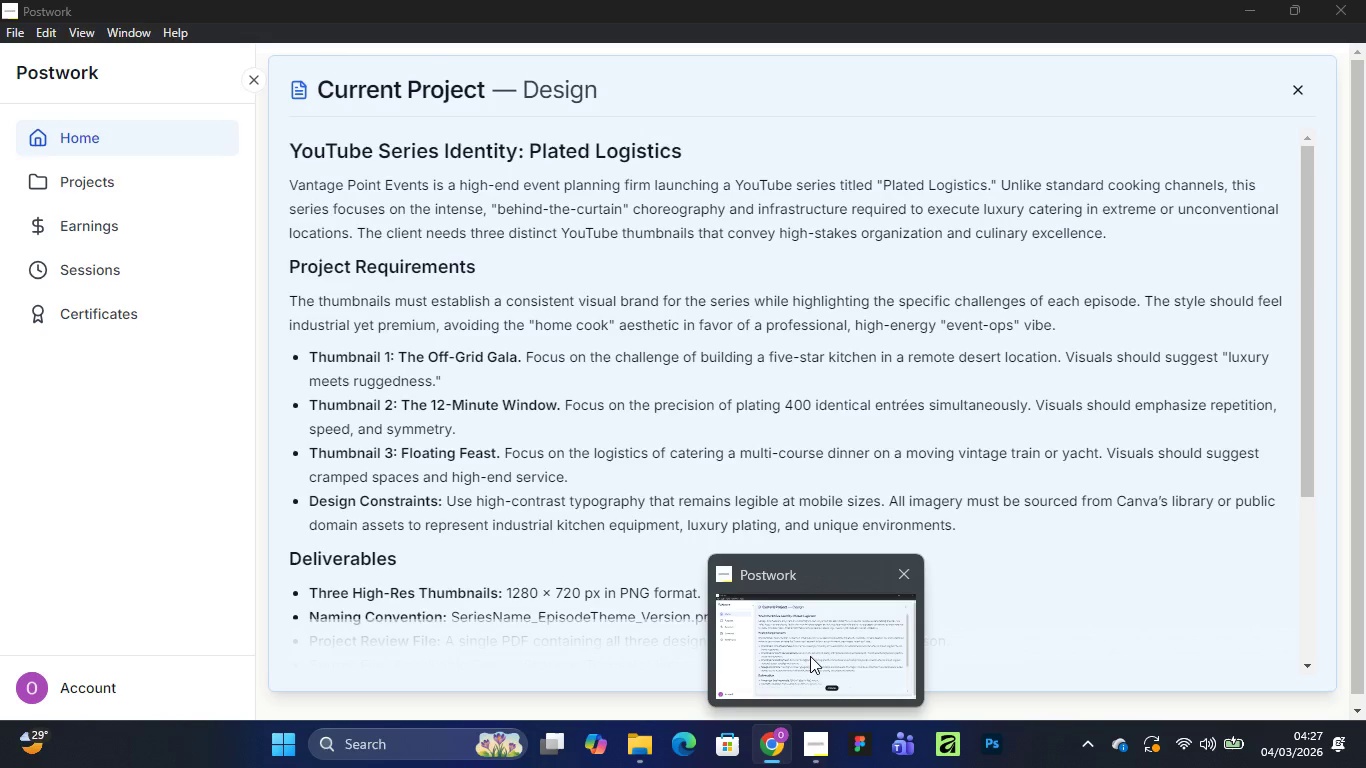 
left_click([801, 627])